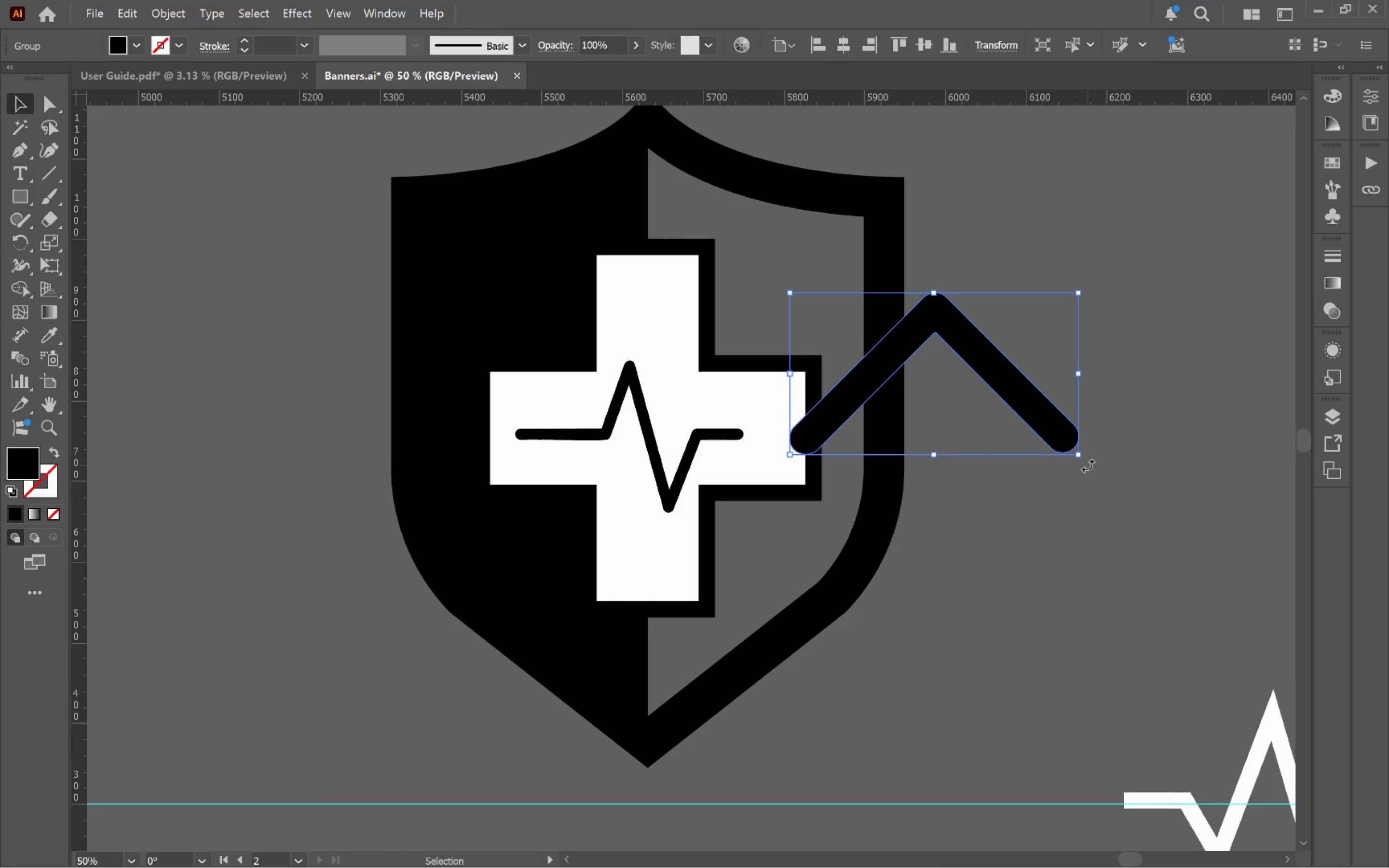 
left_click_drag(start_coordinate=[1088, 465], to_coordinate=[778, 528])
 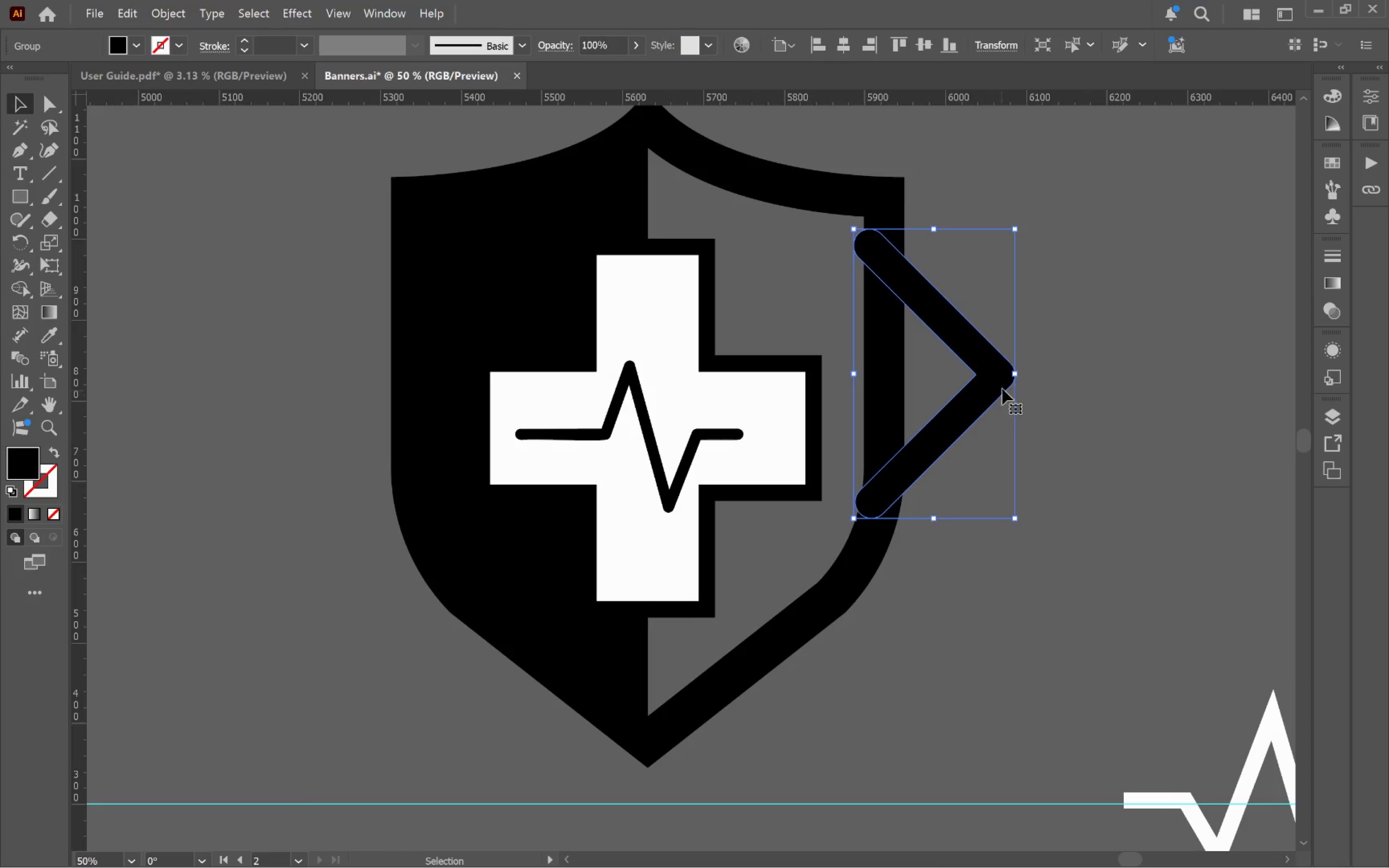 
hold_key(key=ShiftLeft, duration=0.95)
 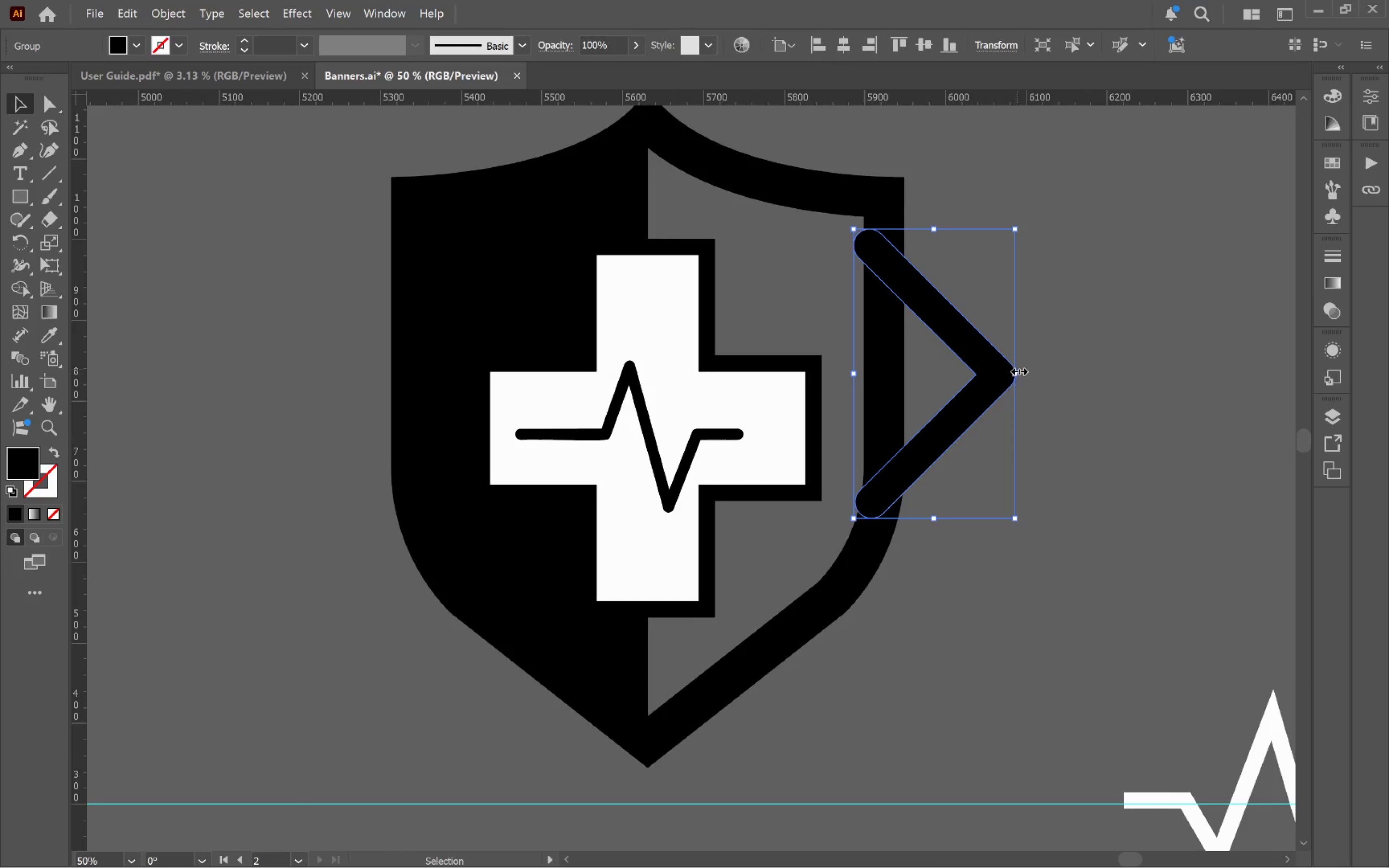 
left_click_drag(start_coordinate=[1018, 369], to_coordinate=[884, 373])
 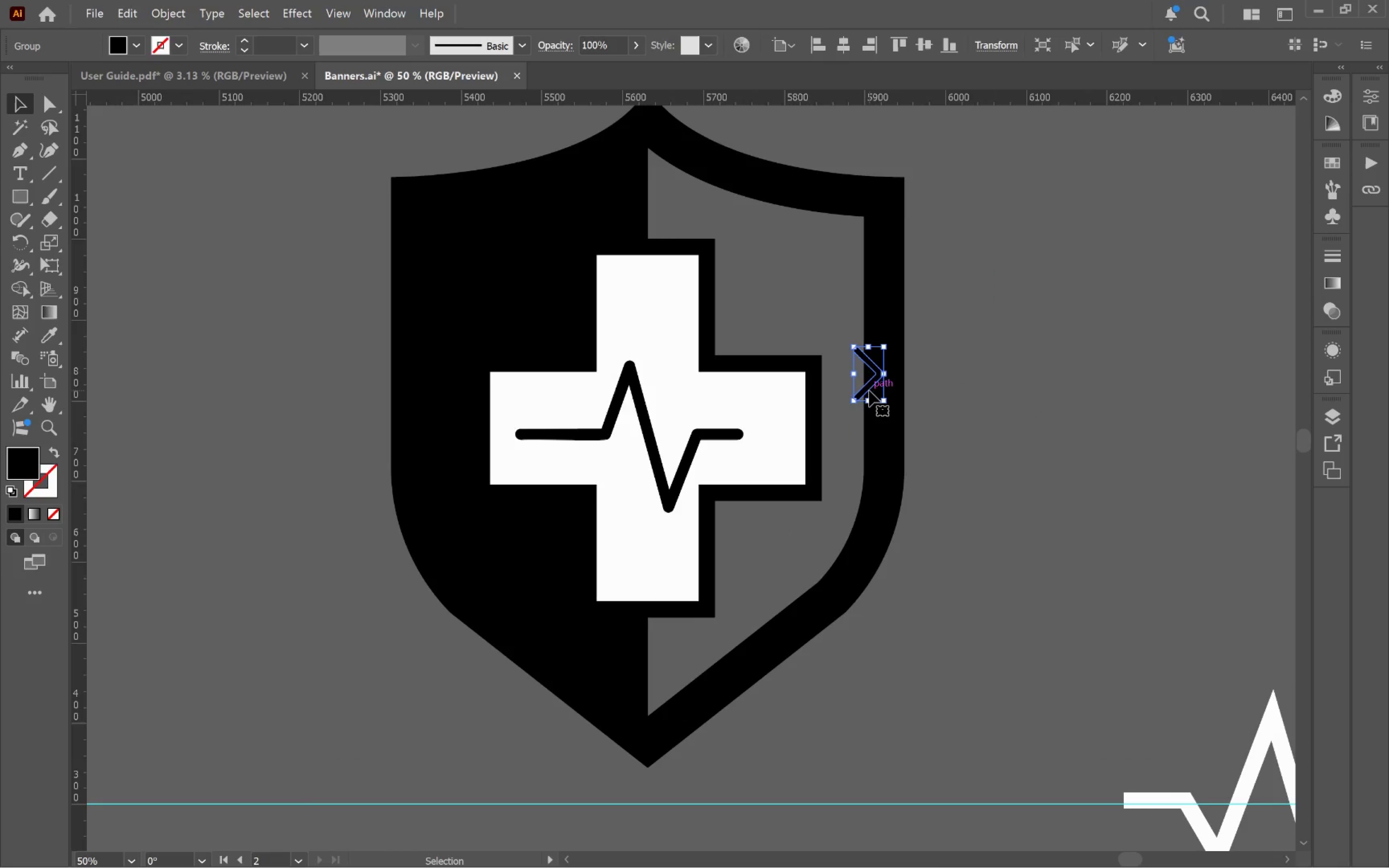 
hold_key(key=ShiftLeft, duration=1.02)
 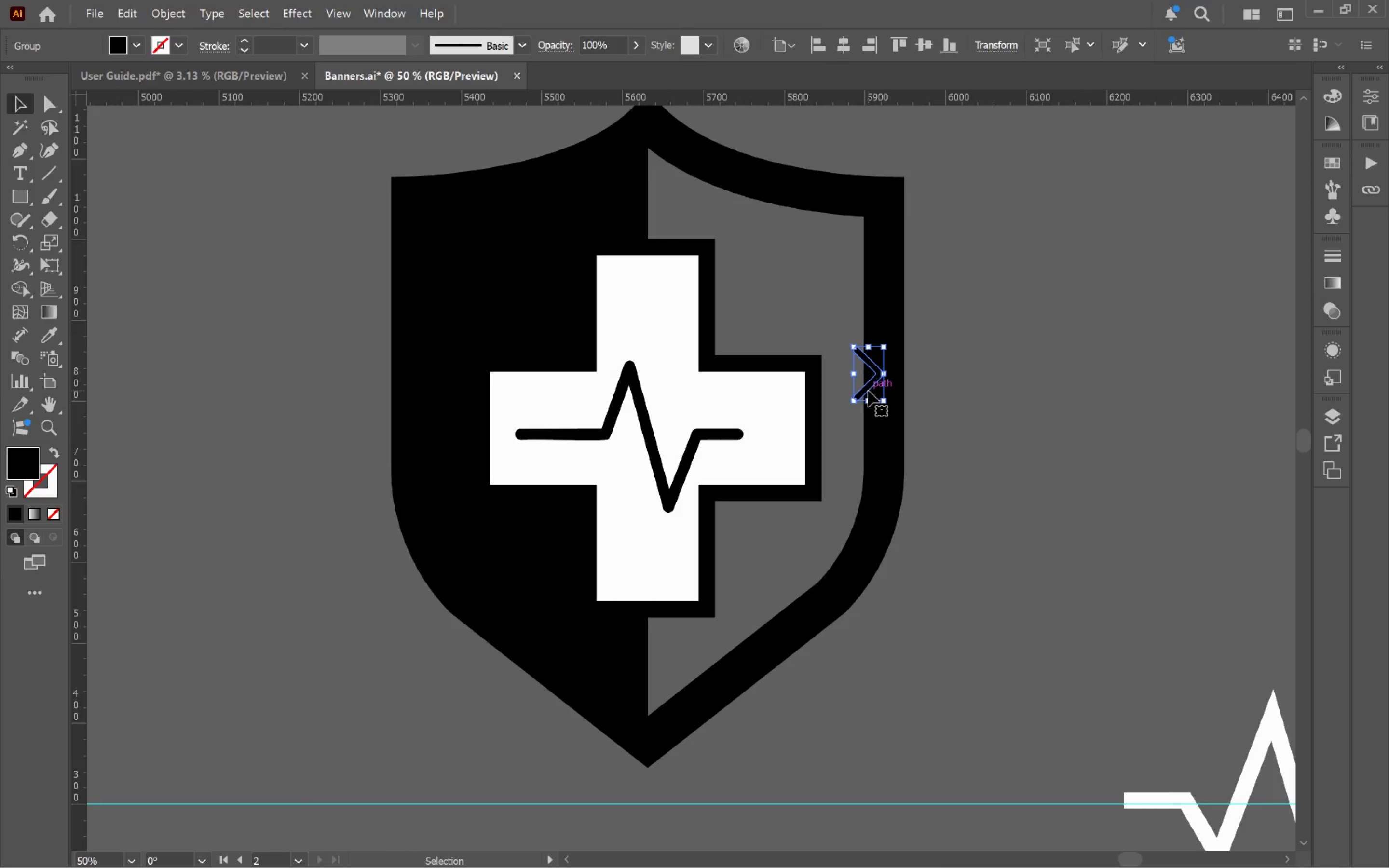 
left_click_drag(start_coordinate=[867, 391], to_coordinate=[738, 452])
 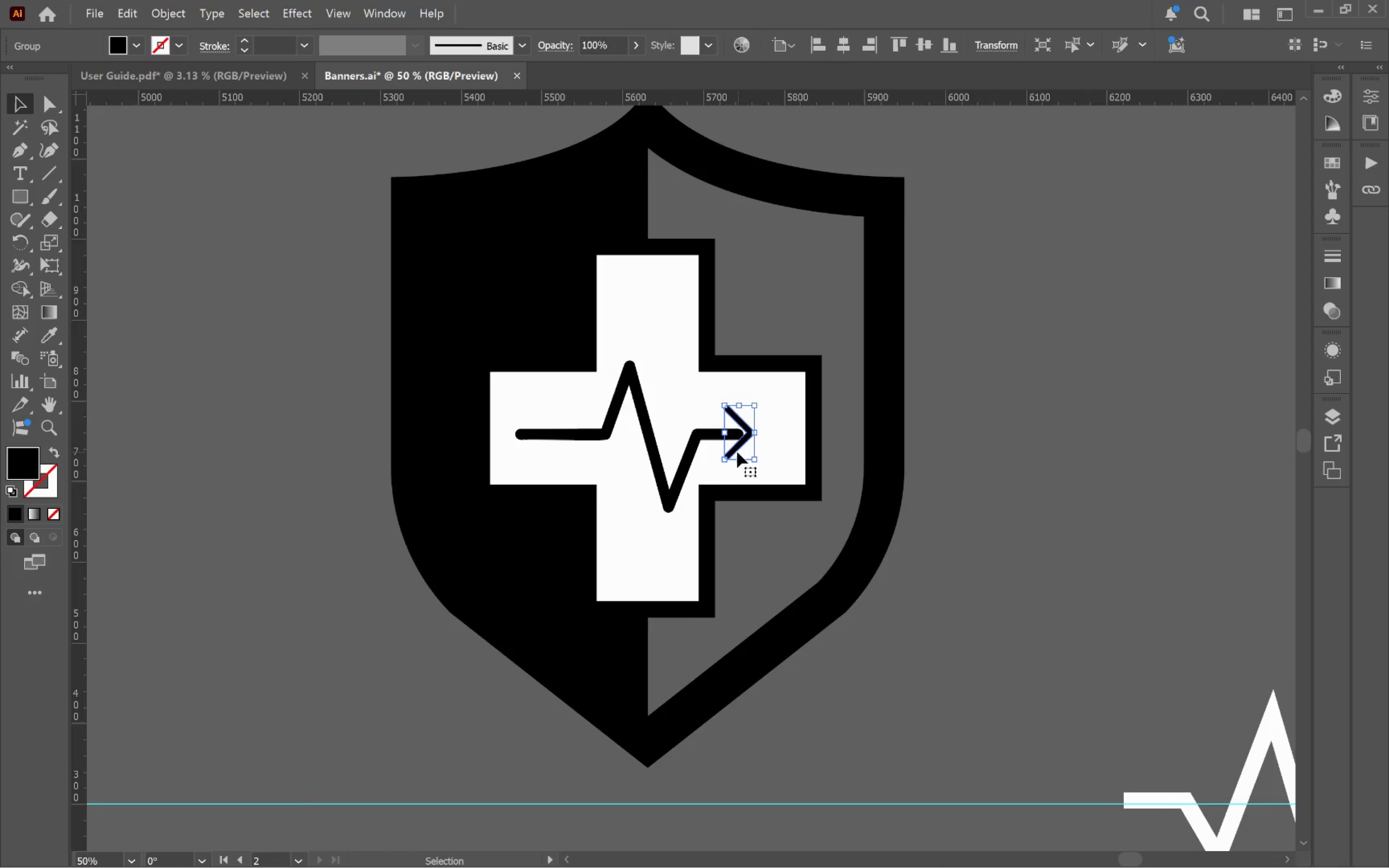 
hold_key(key=AltLeft, duration=1.11)
scroll: coordinate [769, 442], scroll_direction: up, amount: 5.0
 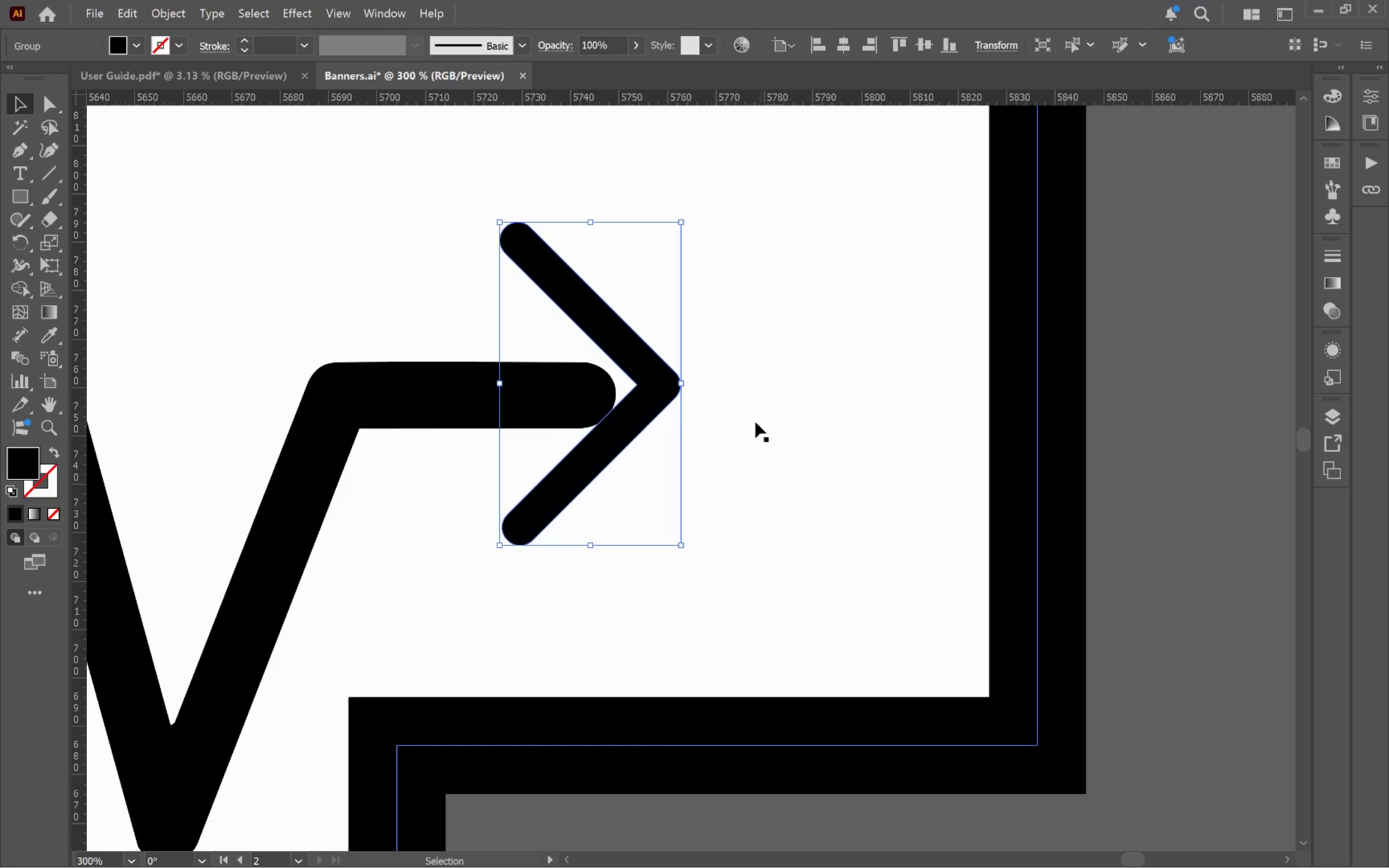 
left_click_drag(start_coordinate=[654, 400], to_coordinate=[651, 410])
 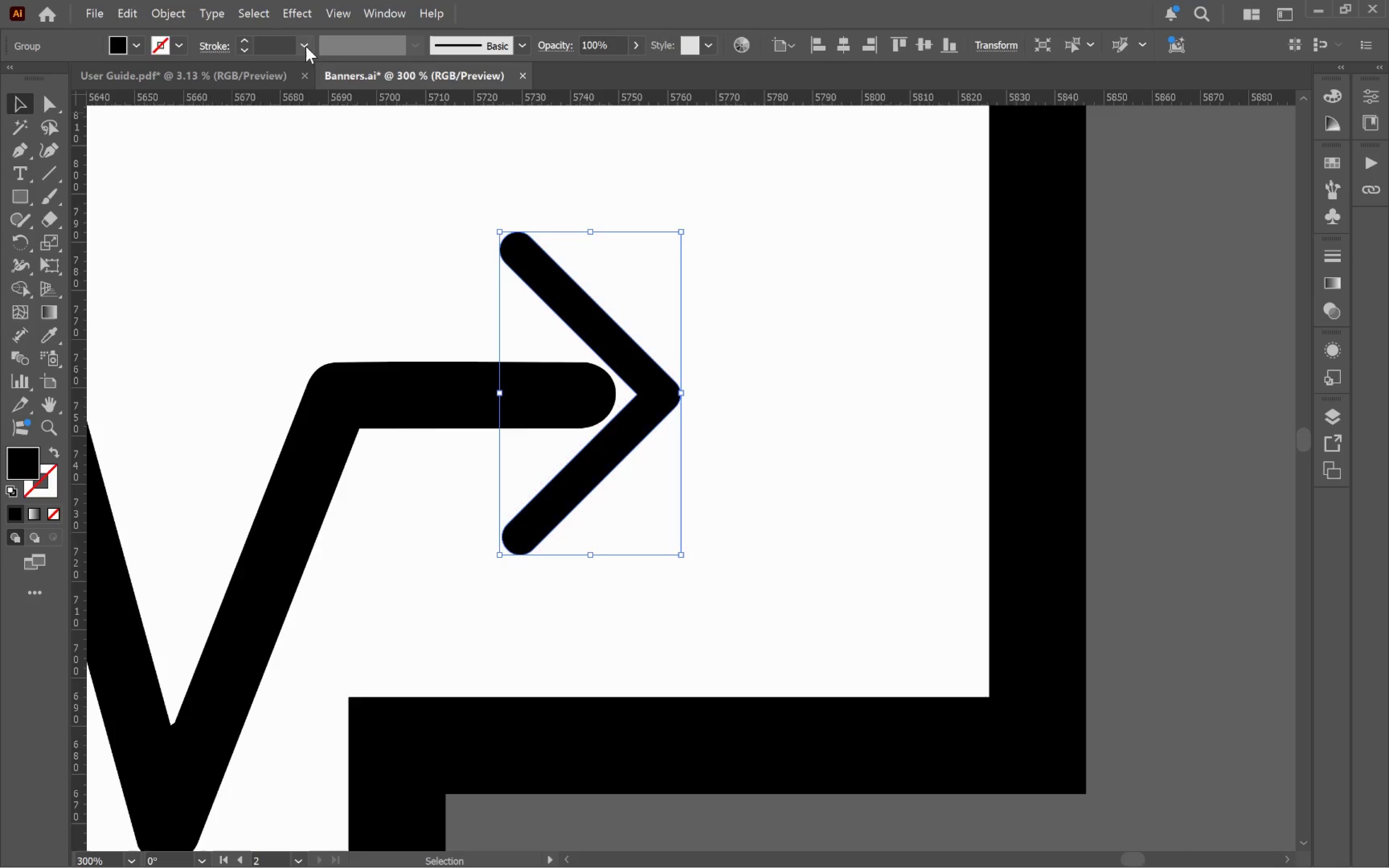 
left_click([304, 44])
 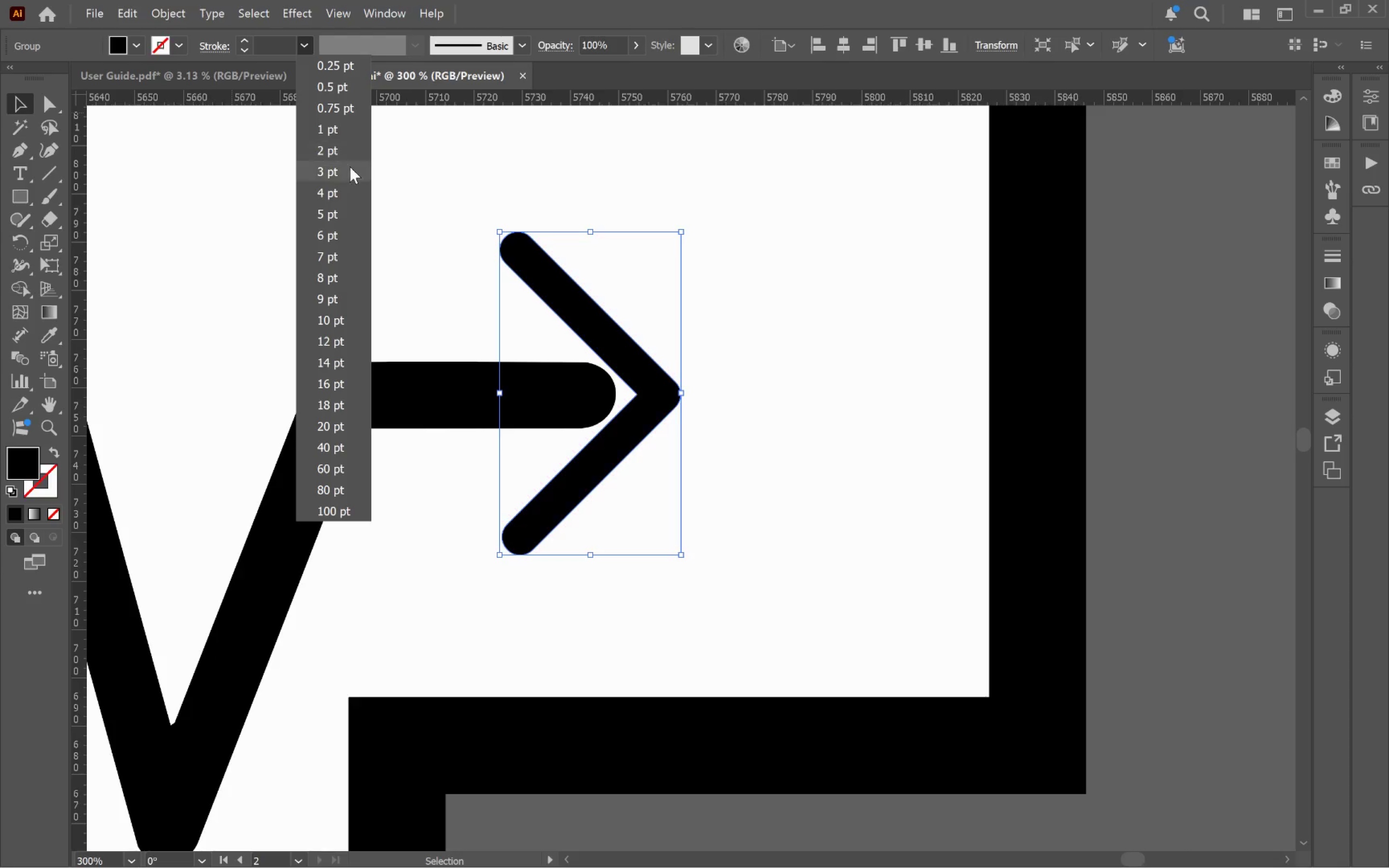 
left_click([349, 169])
 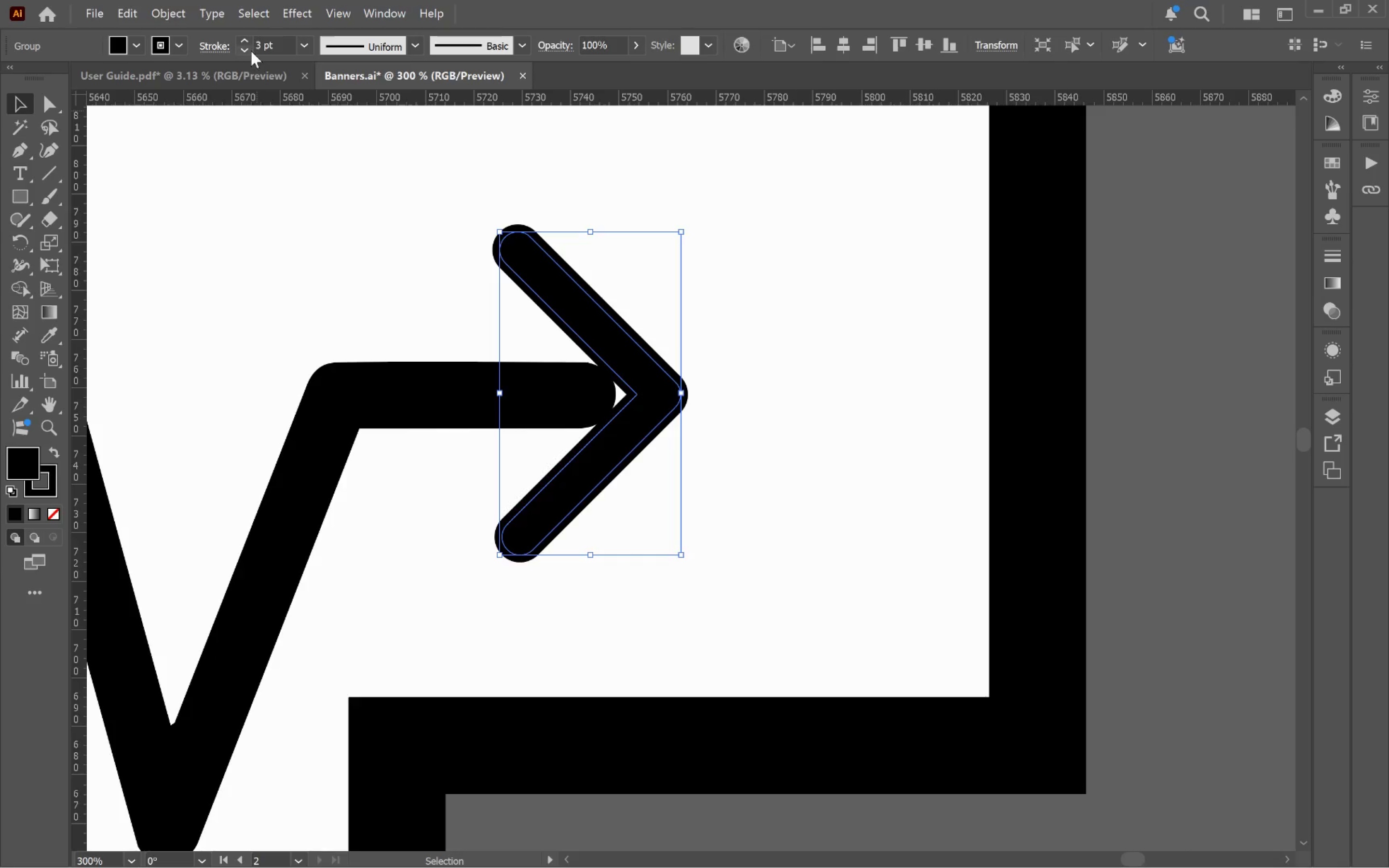 
left_click([245, 40])
 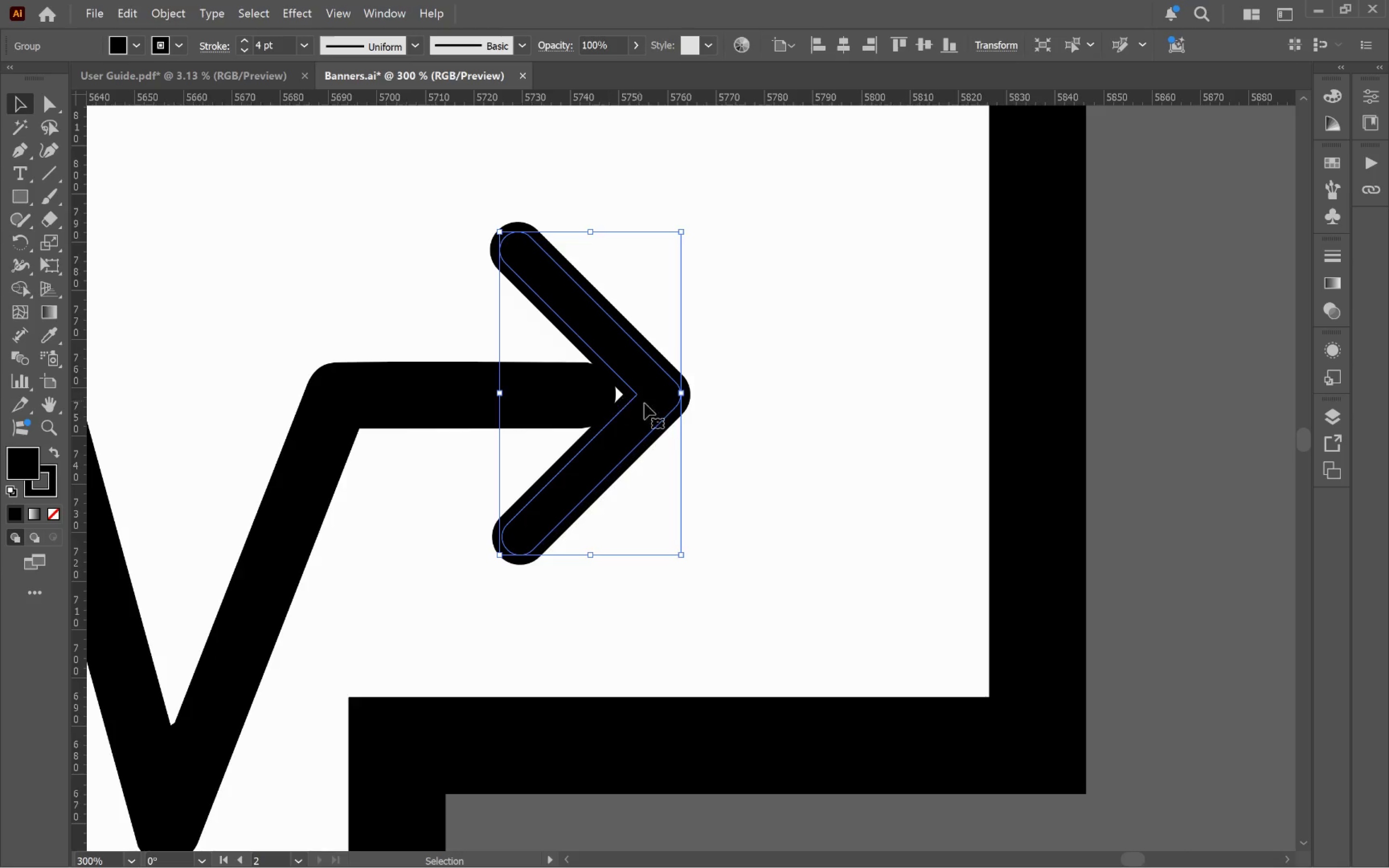 
left_click([652, 408])
 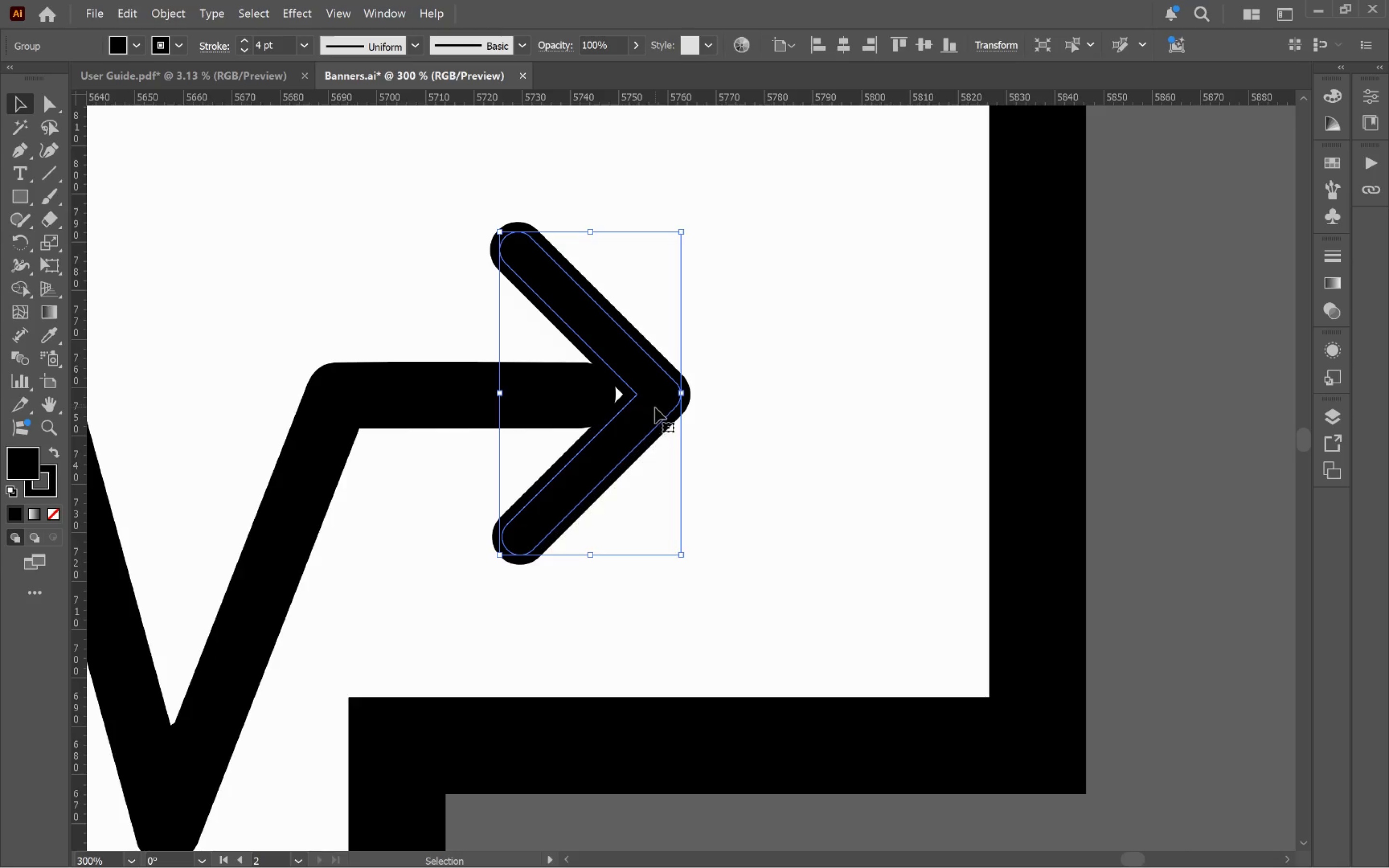 
left_click_drag(start_coordinate=[655, 410], to_coordinate=[632, 408])
 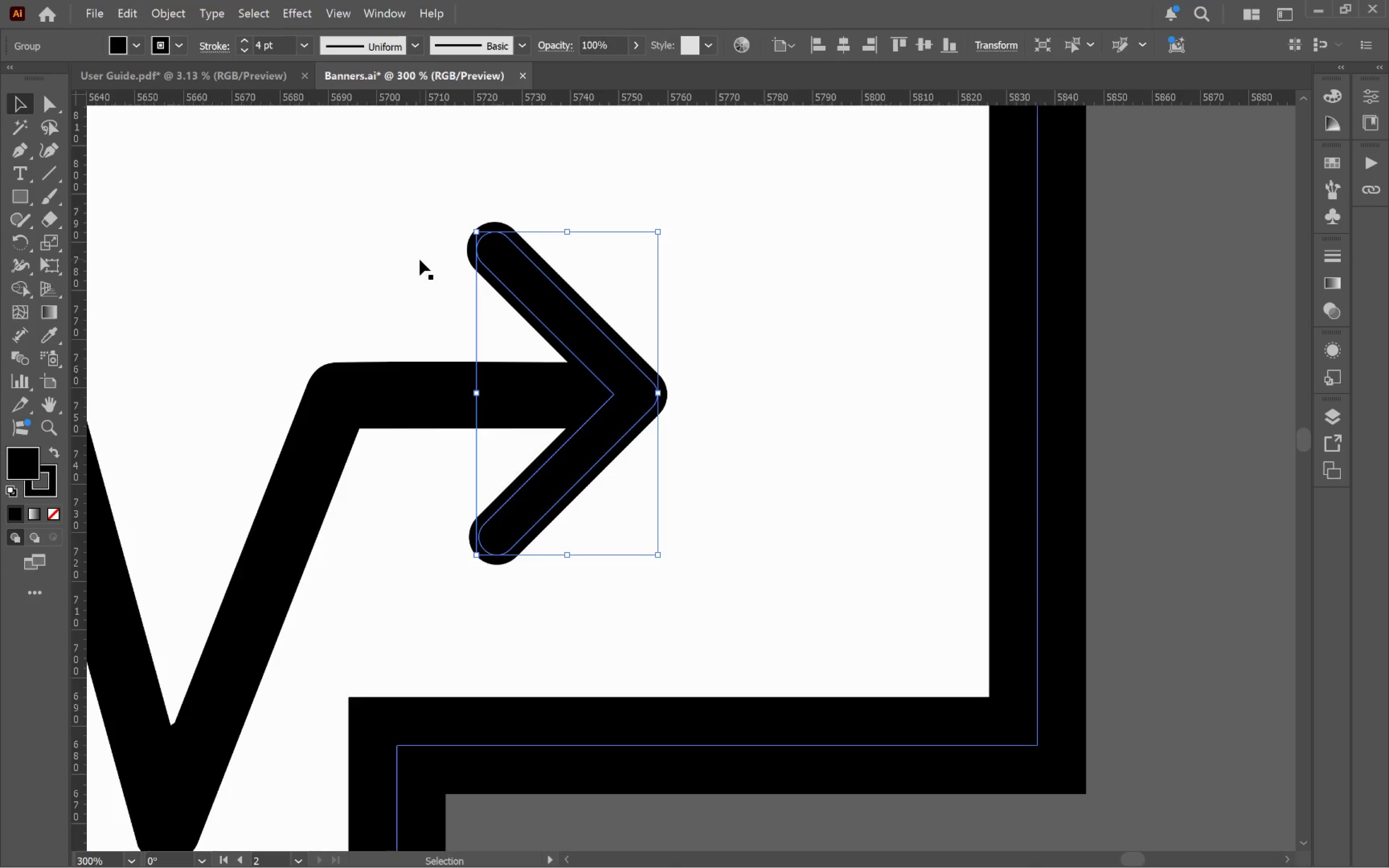 
hold_key(key=ShiftLeft, duration=1.48)
 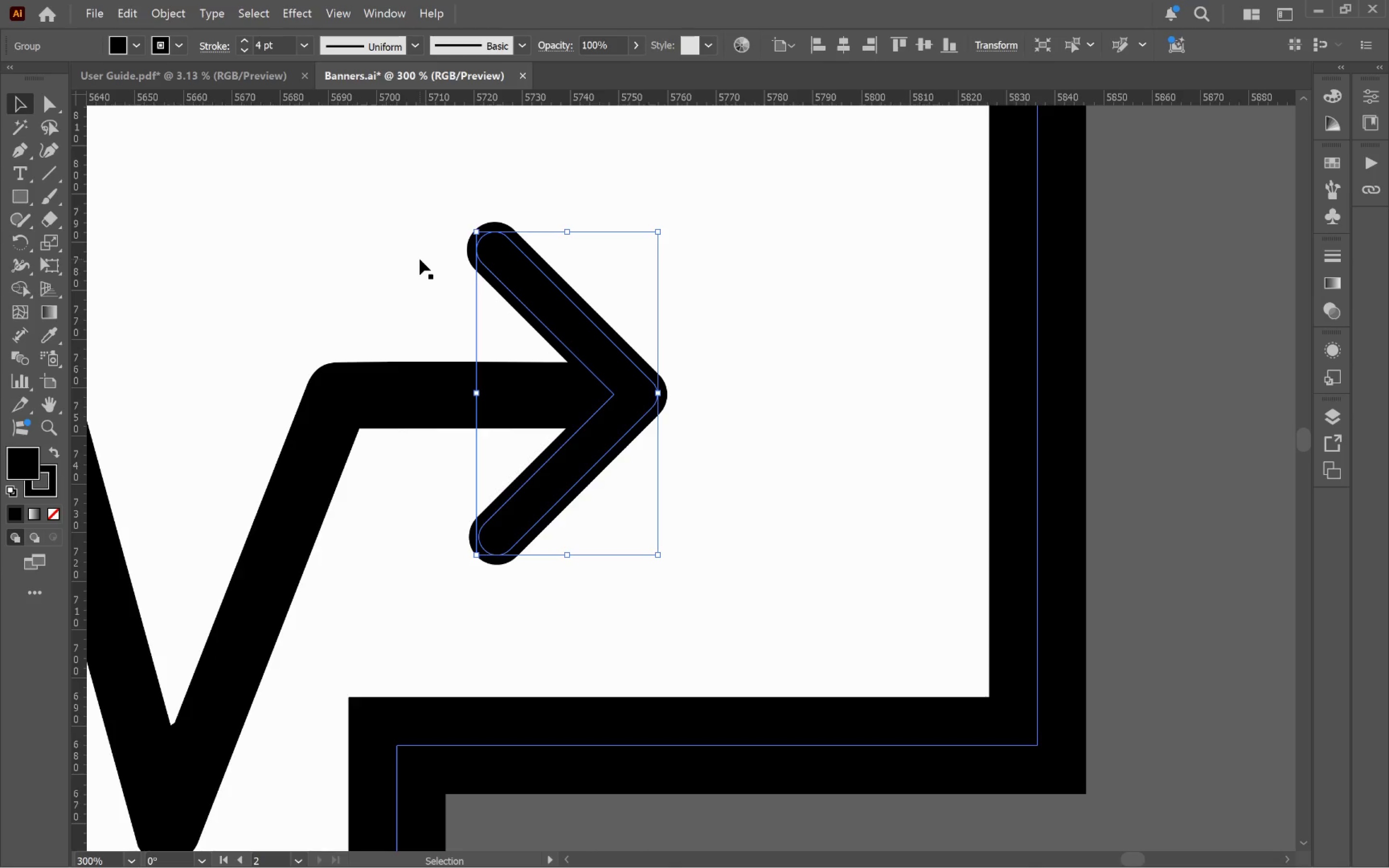 
wait(7.26)
 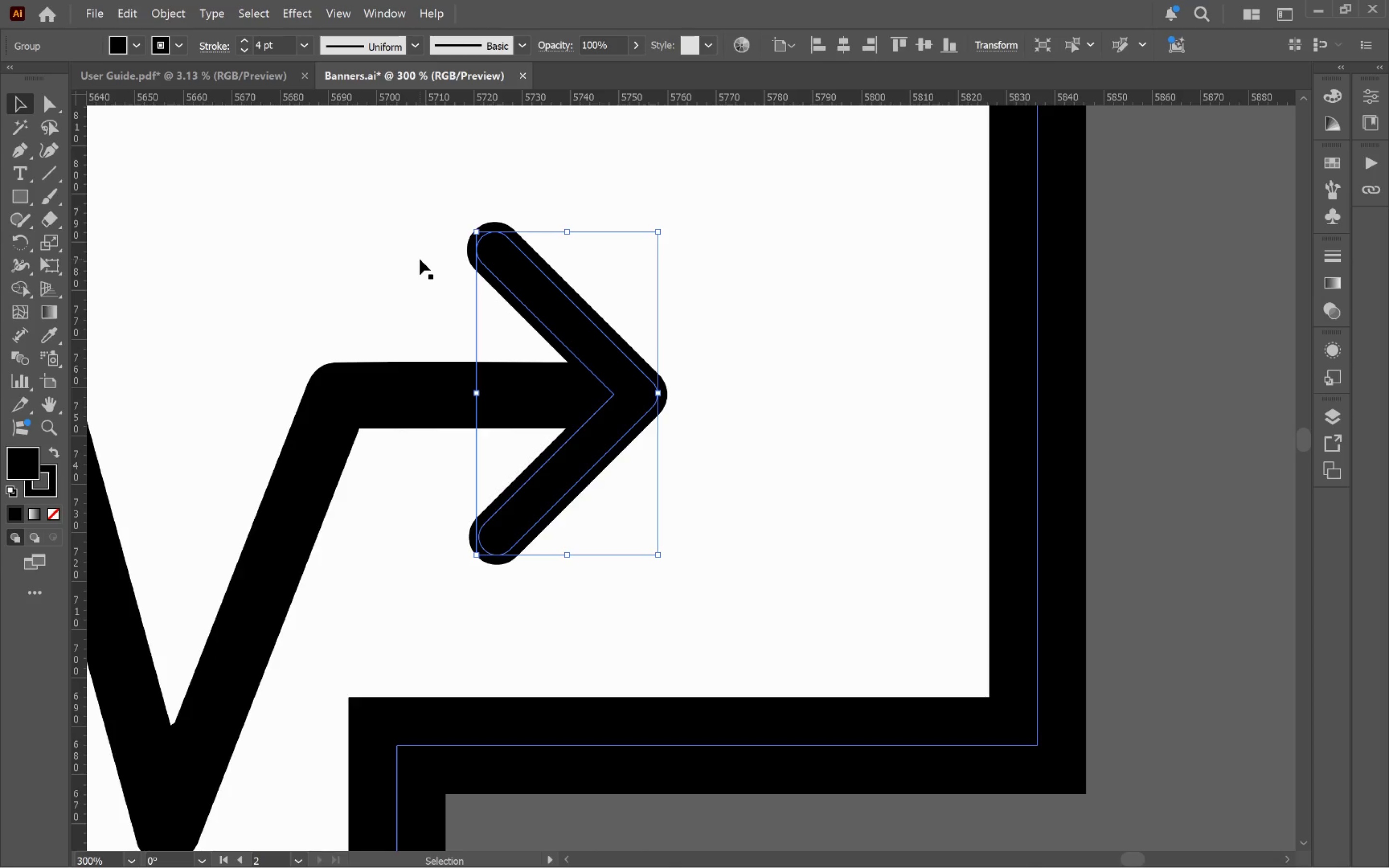 
key(Alt+Tab)
 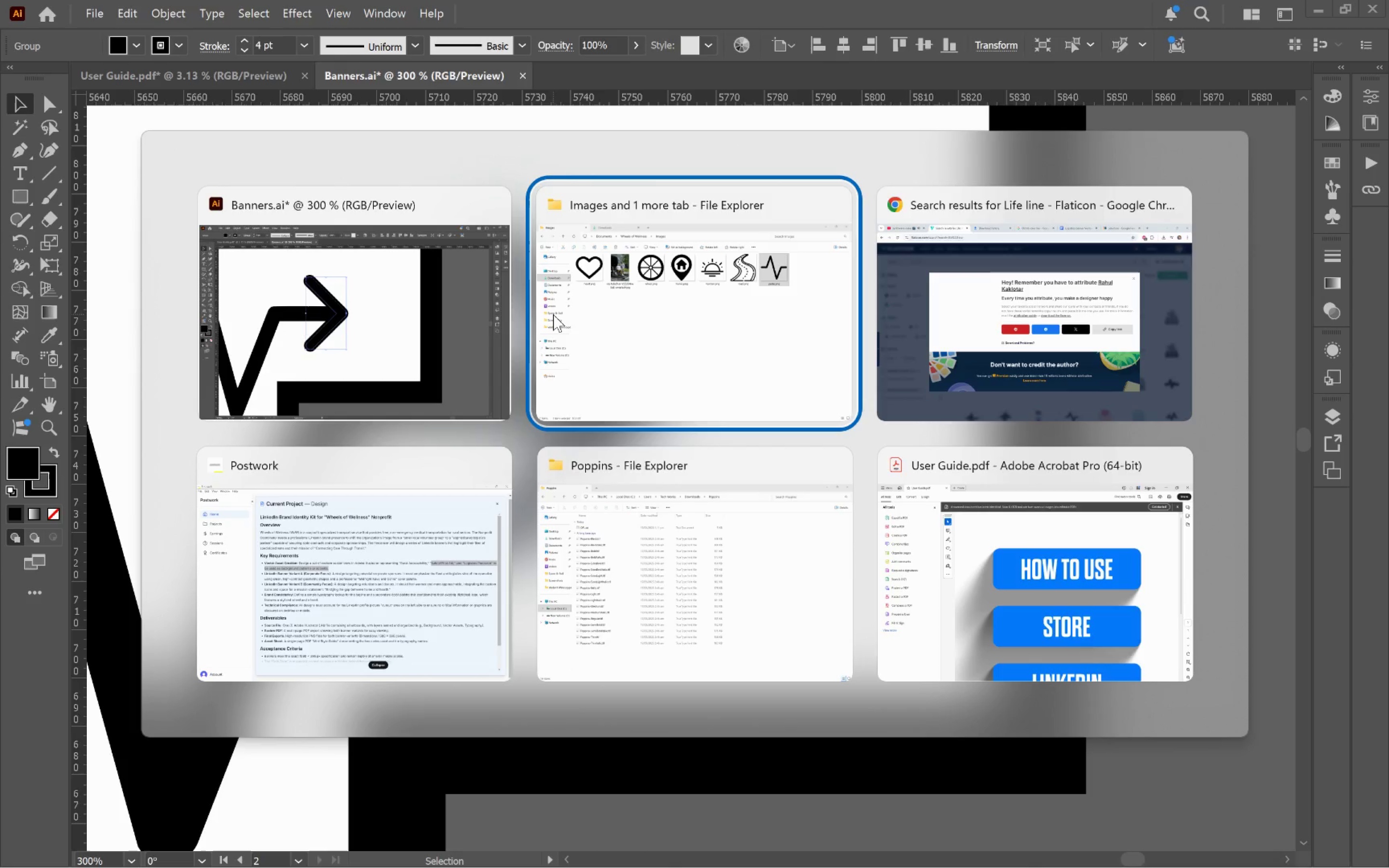 
key(Alt+Tab)
 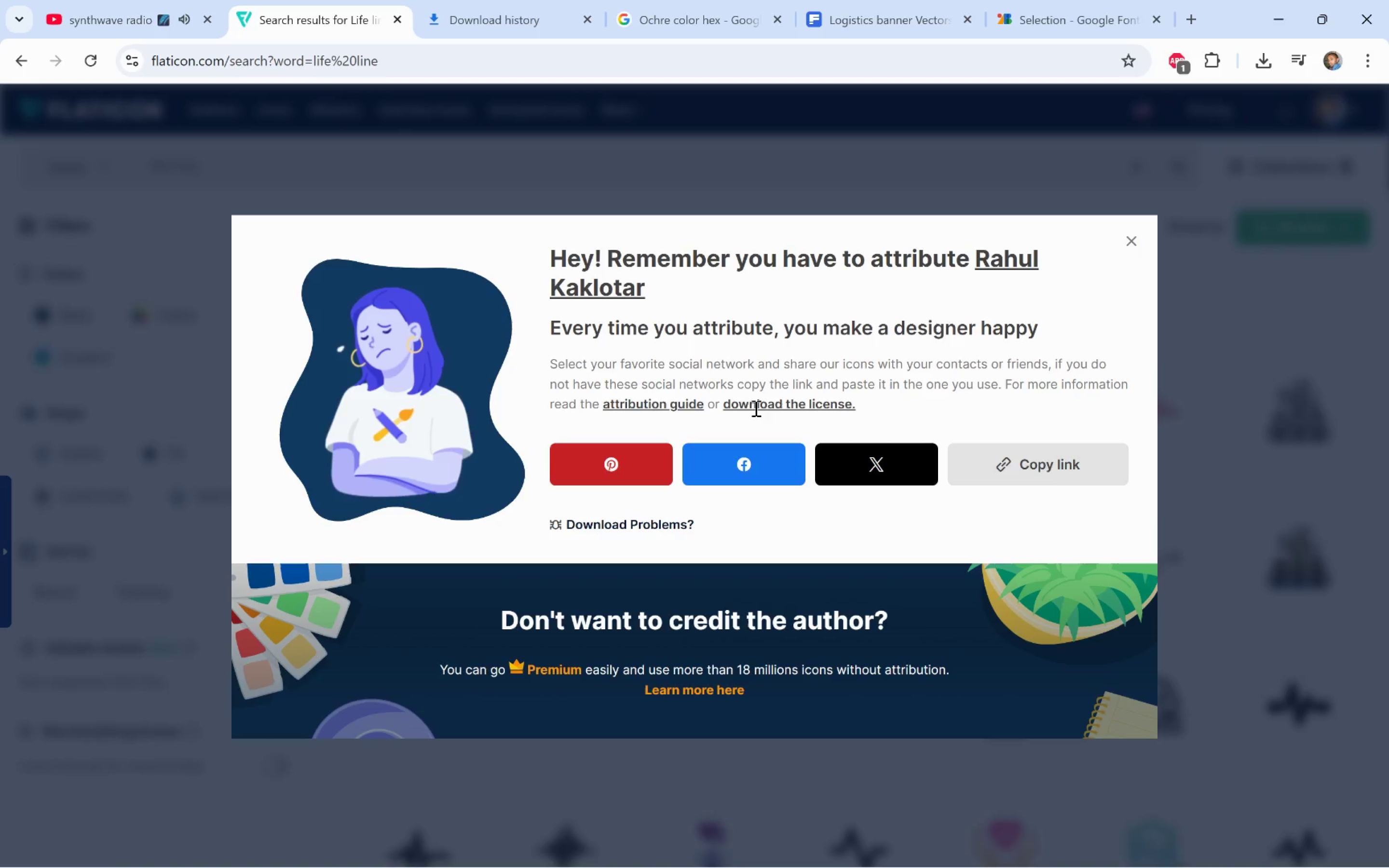 
key(Alt+Tab)
 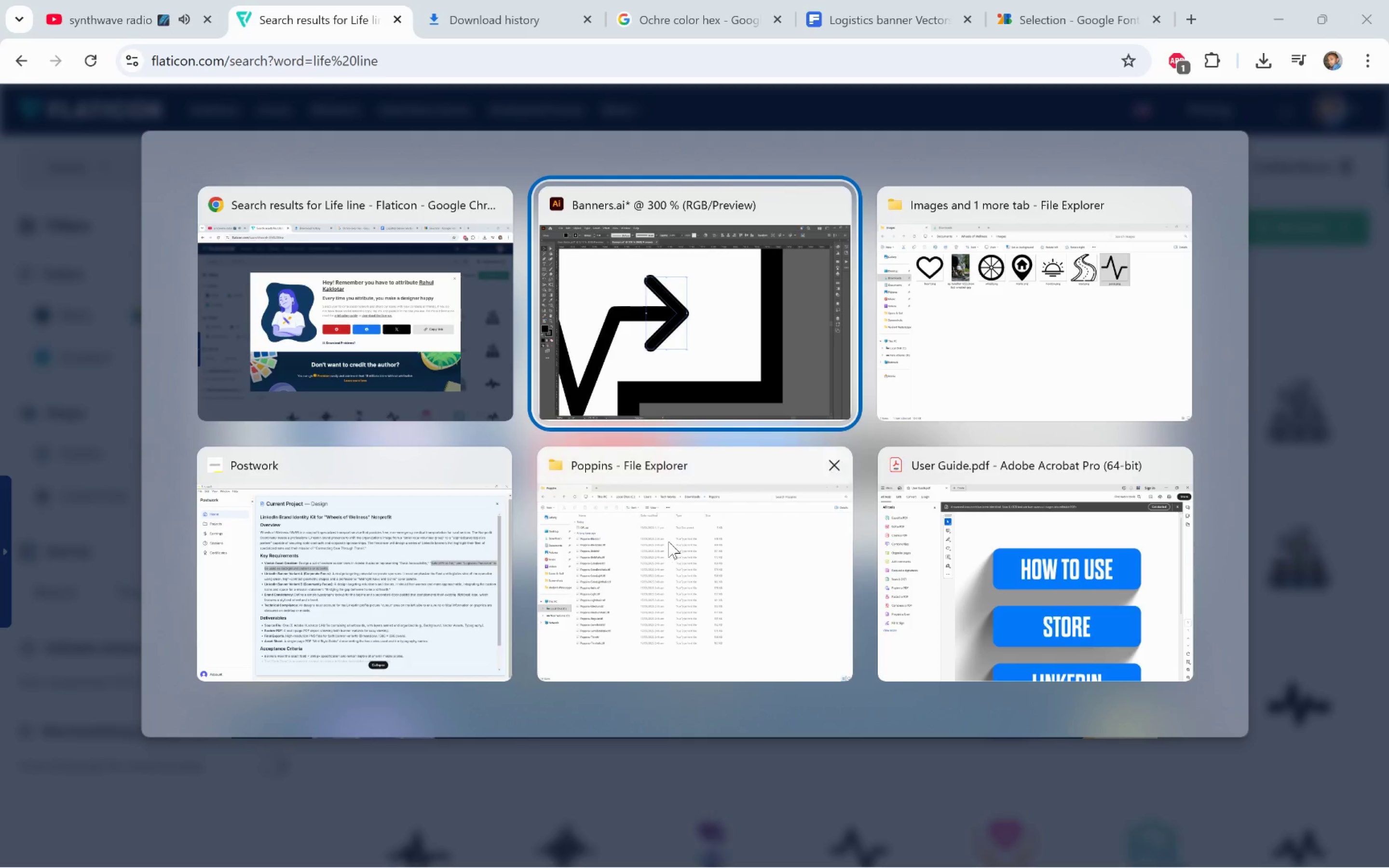 
left_click([297, 553])